 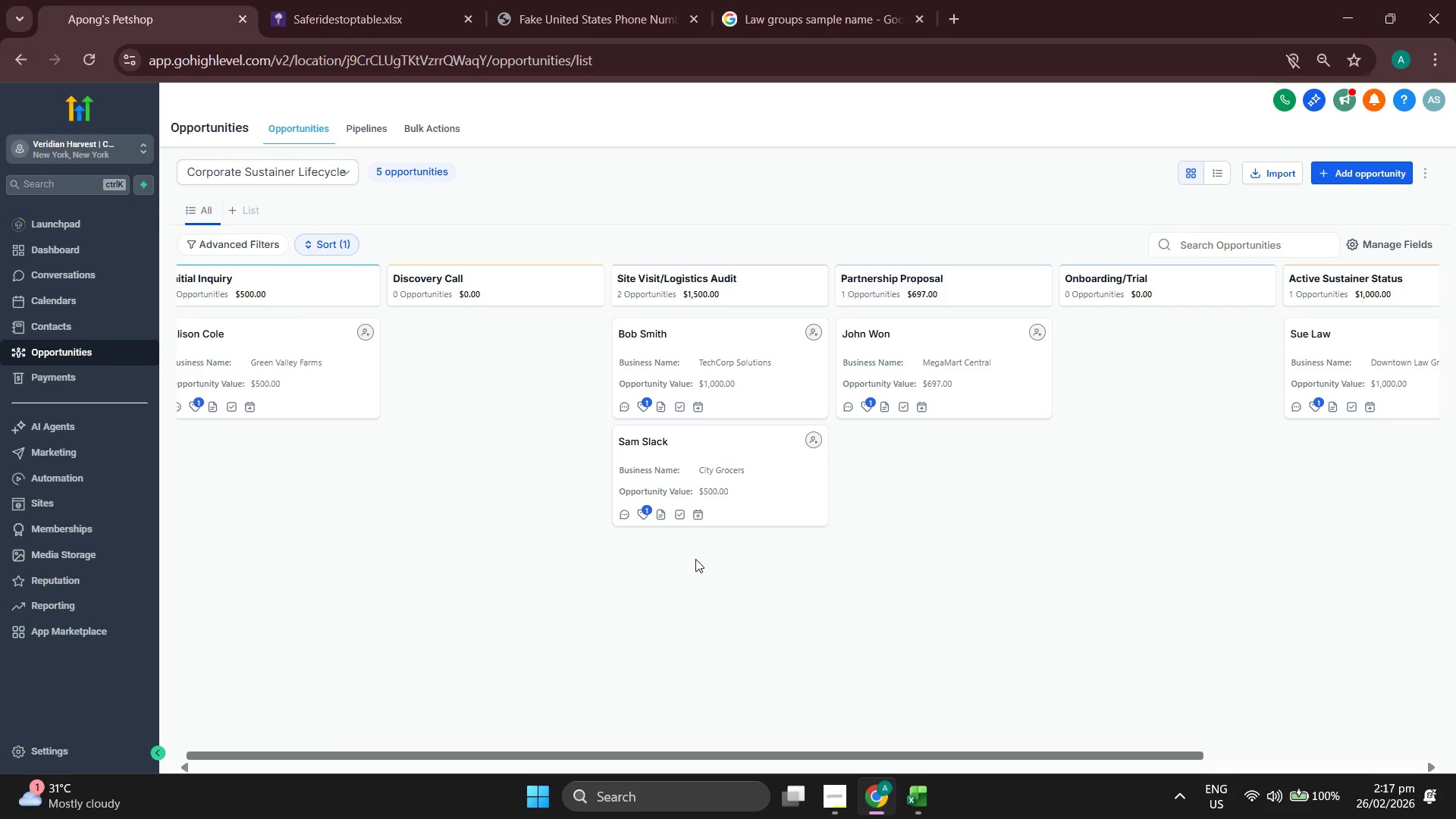 
left_click([79, 475])
 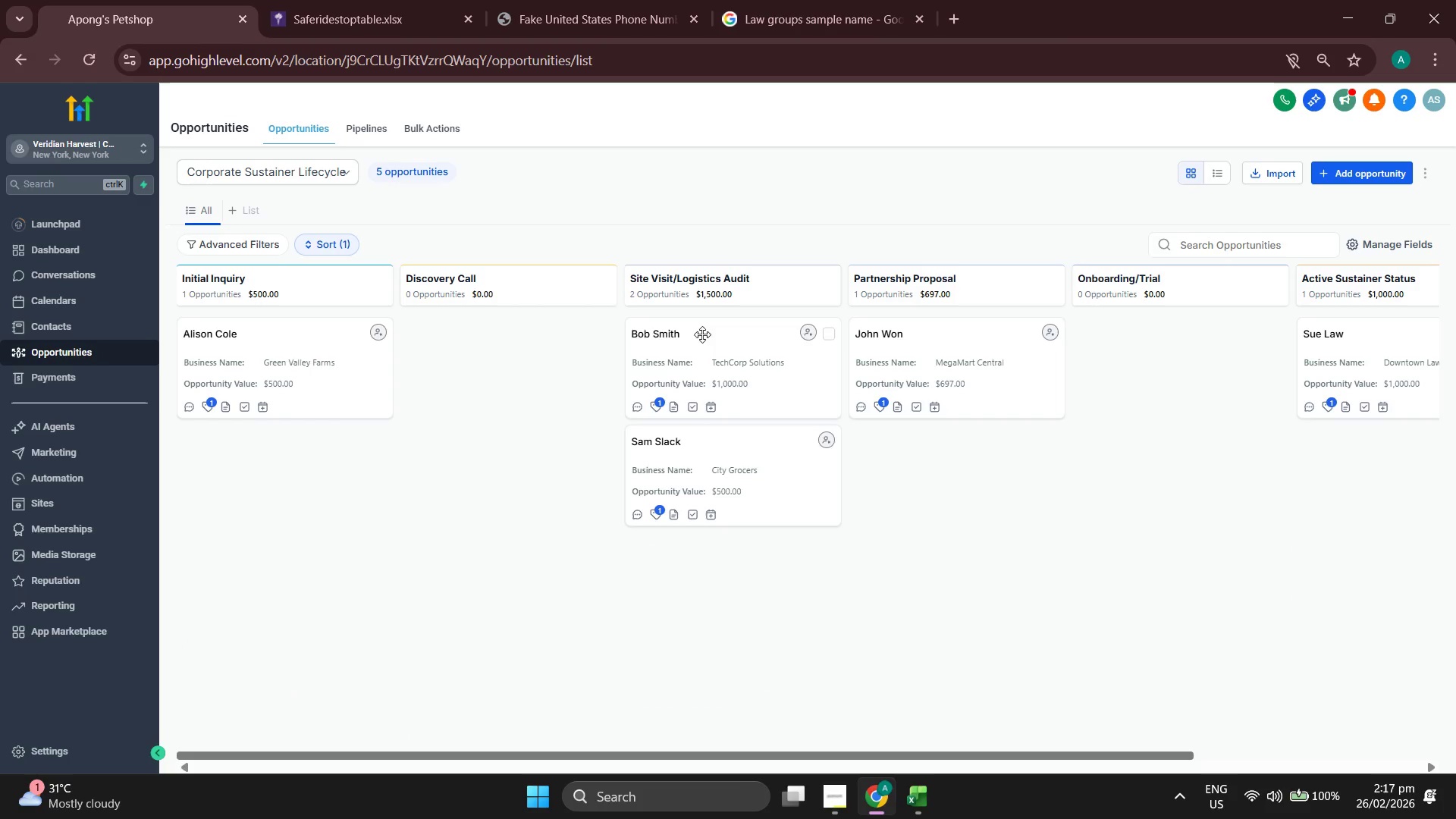 
wait(38.05)
 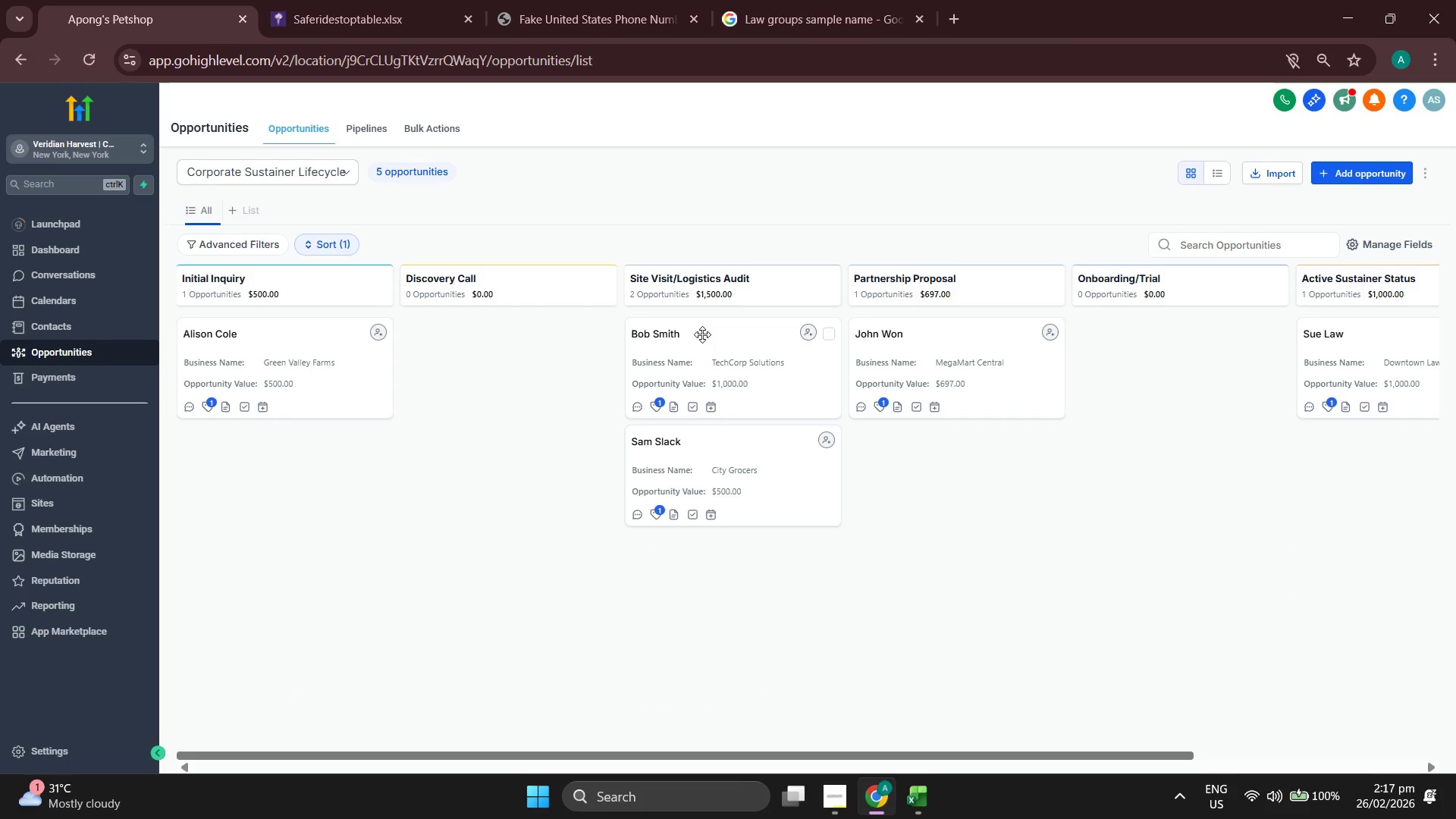 
left_click([78, 480])
 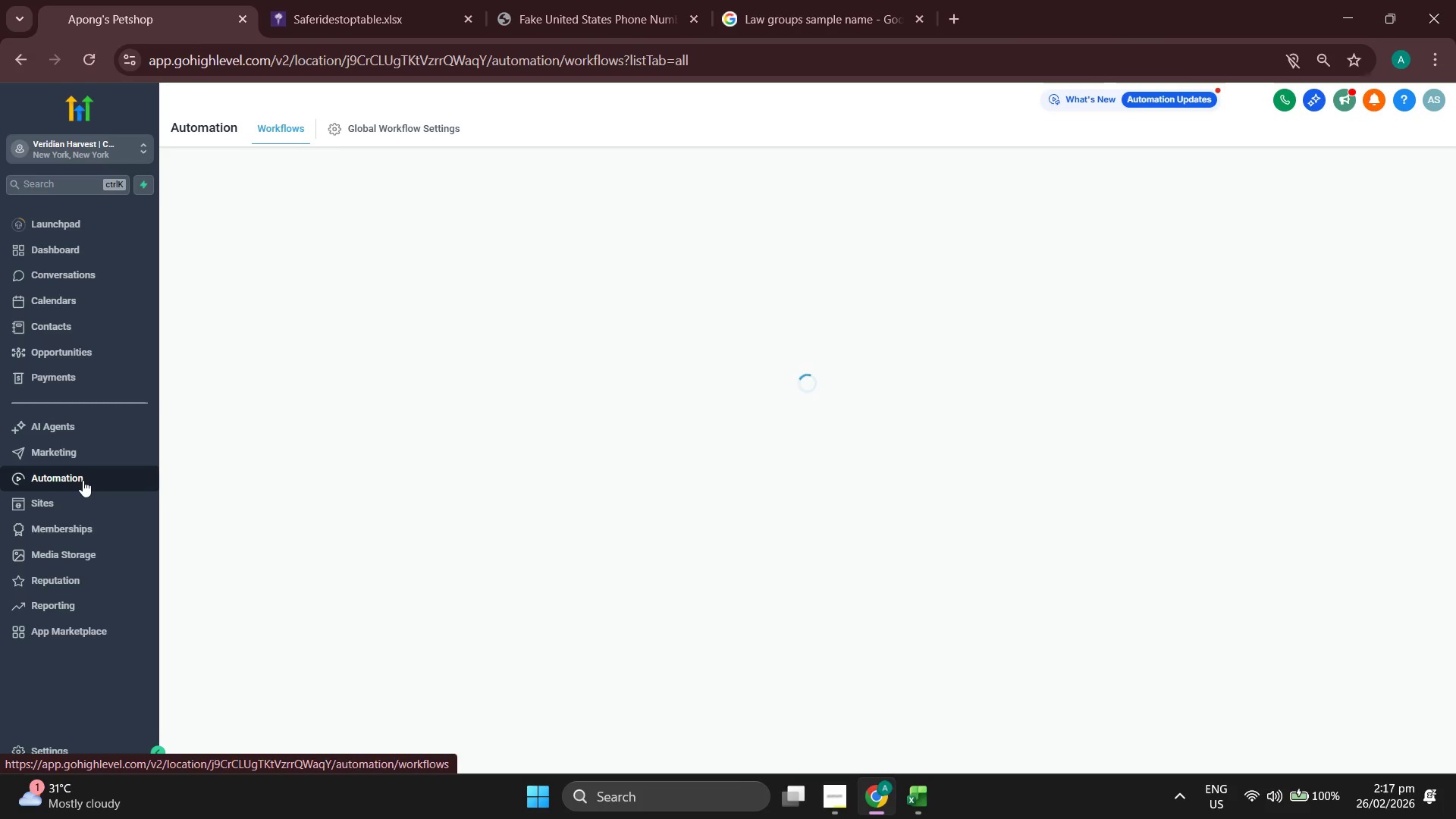 
mouse_move([547, 450])
 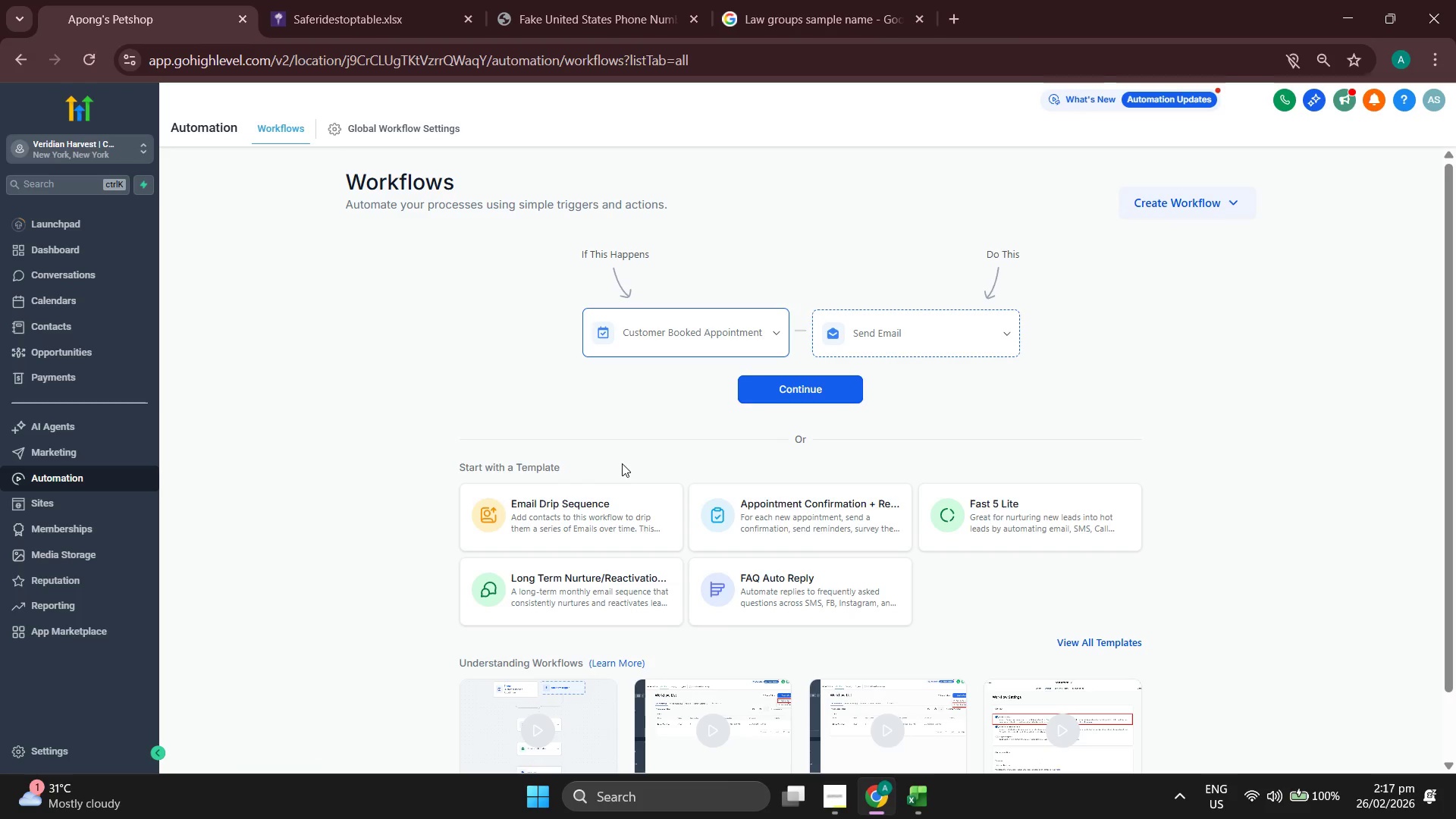 
wait(6.98)
 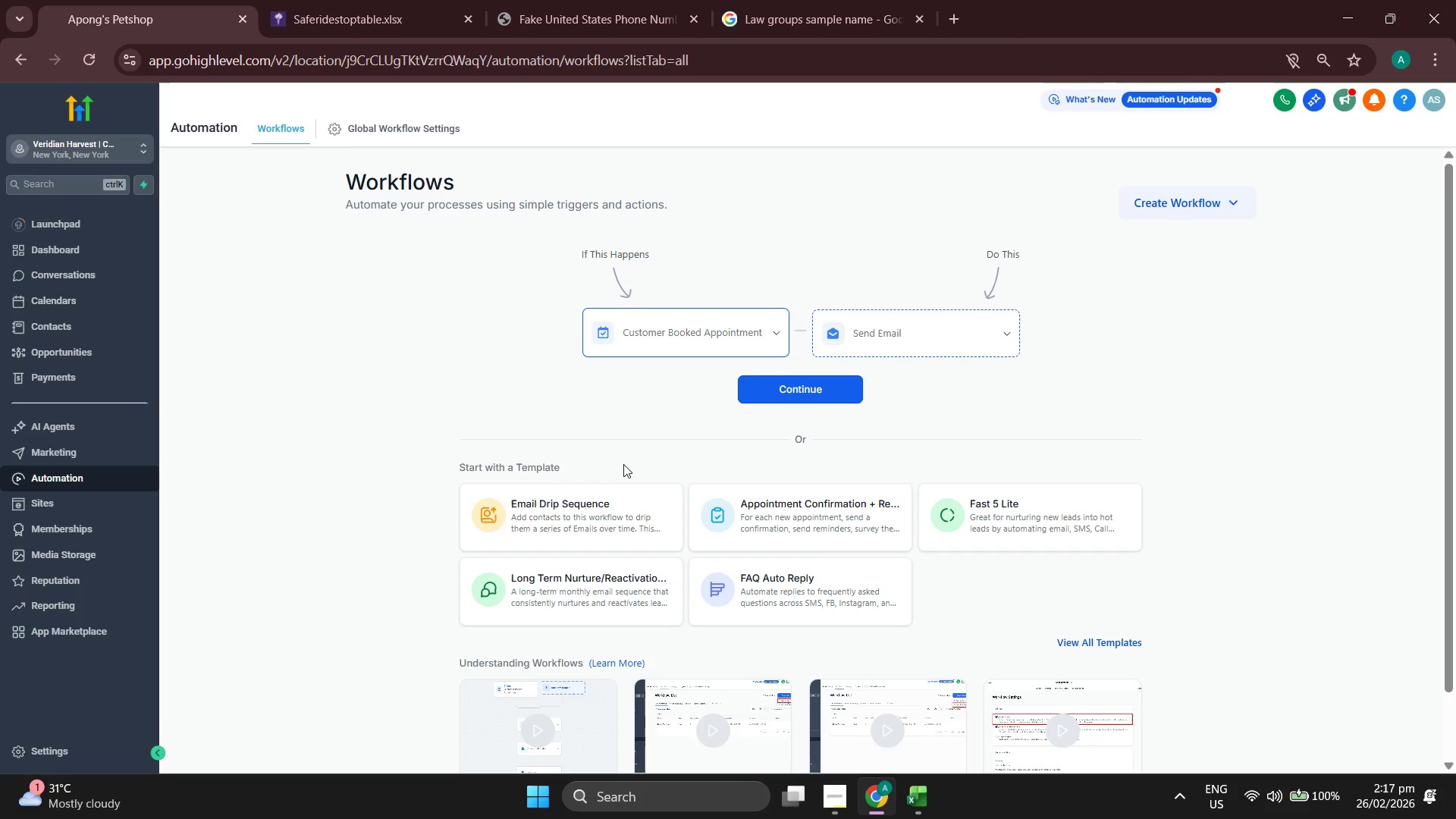 
left_click([1181, 202])
 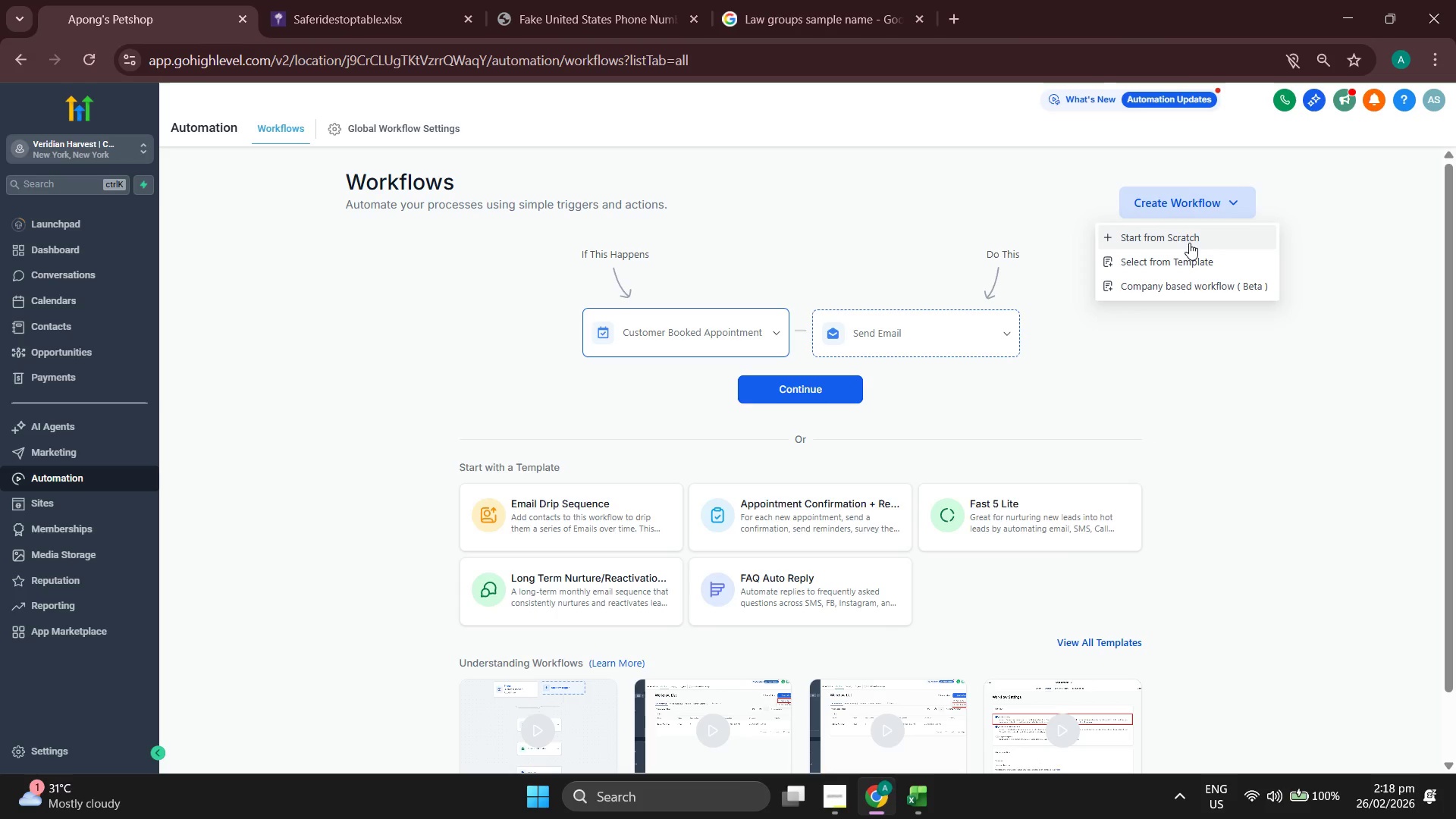 
left_click([1189, 243])
 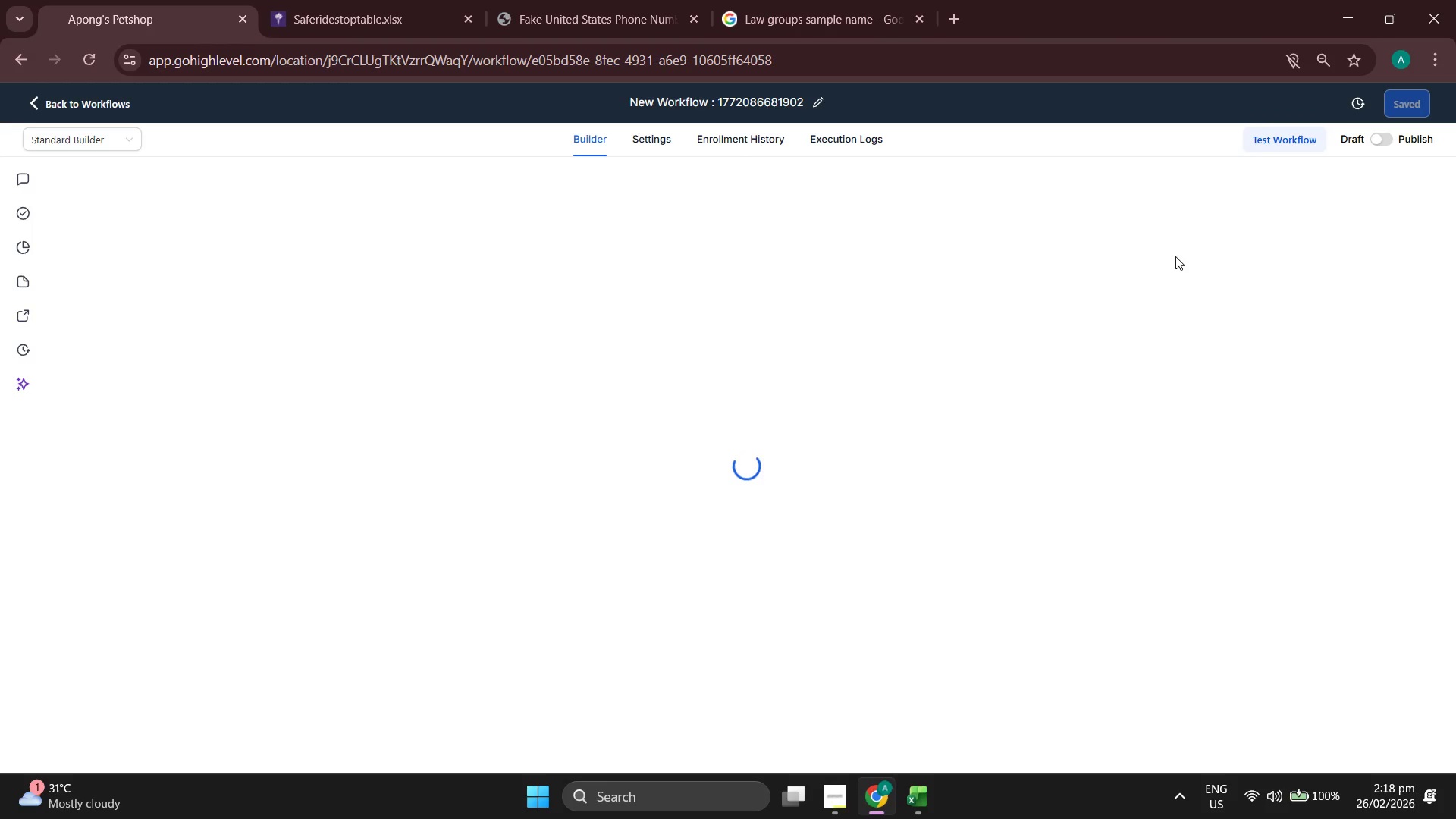 
wait(11.5)
 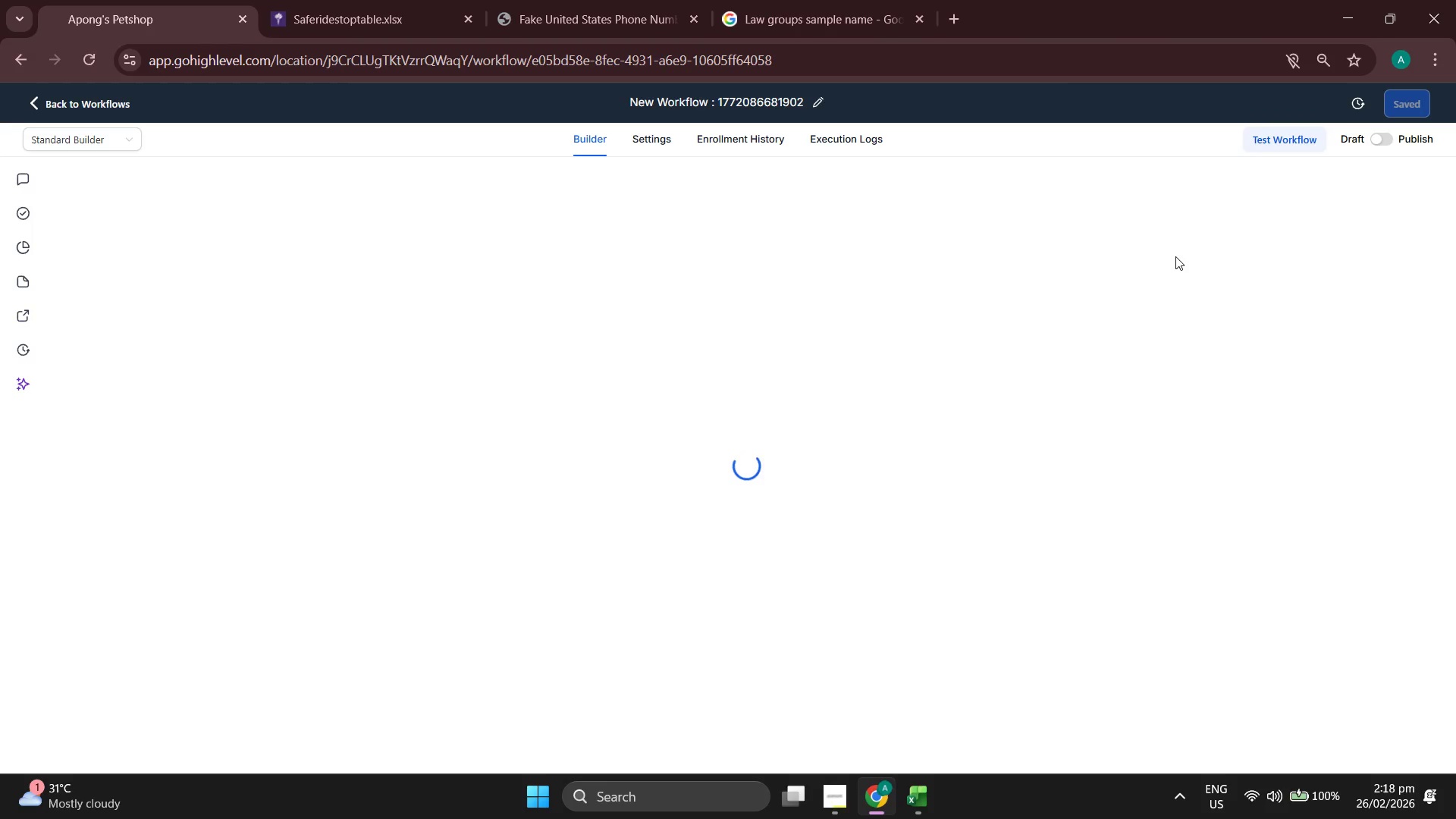 
left_click([65, 107])
 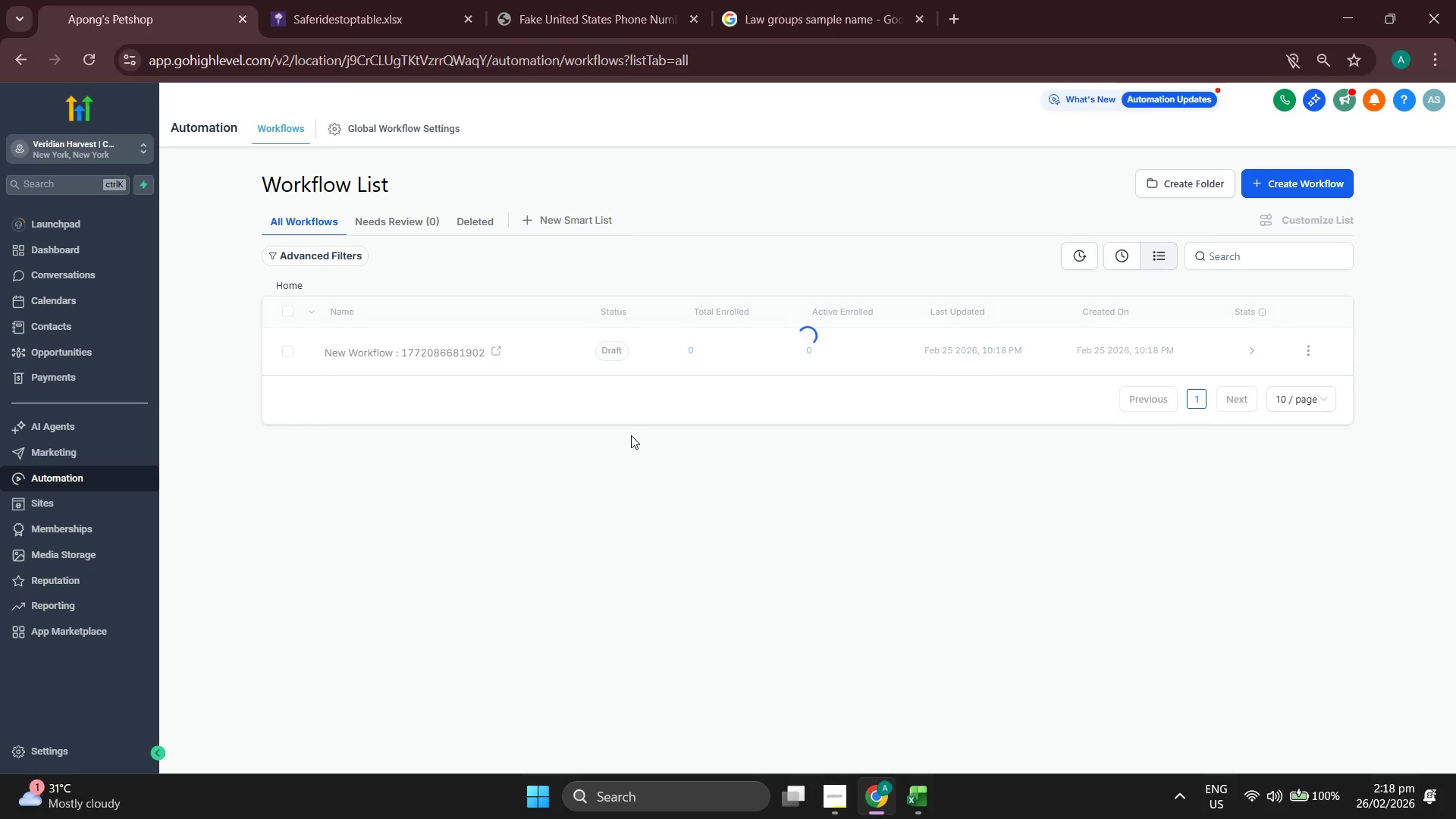 
left_click([436, 351])
 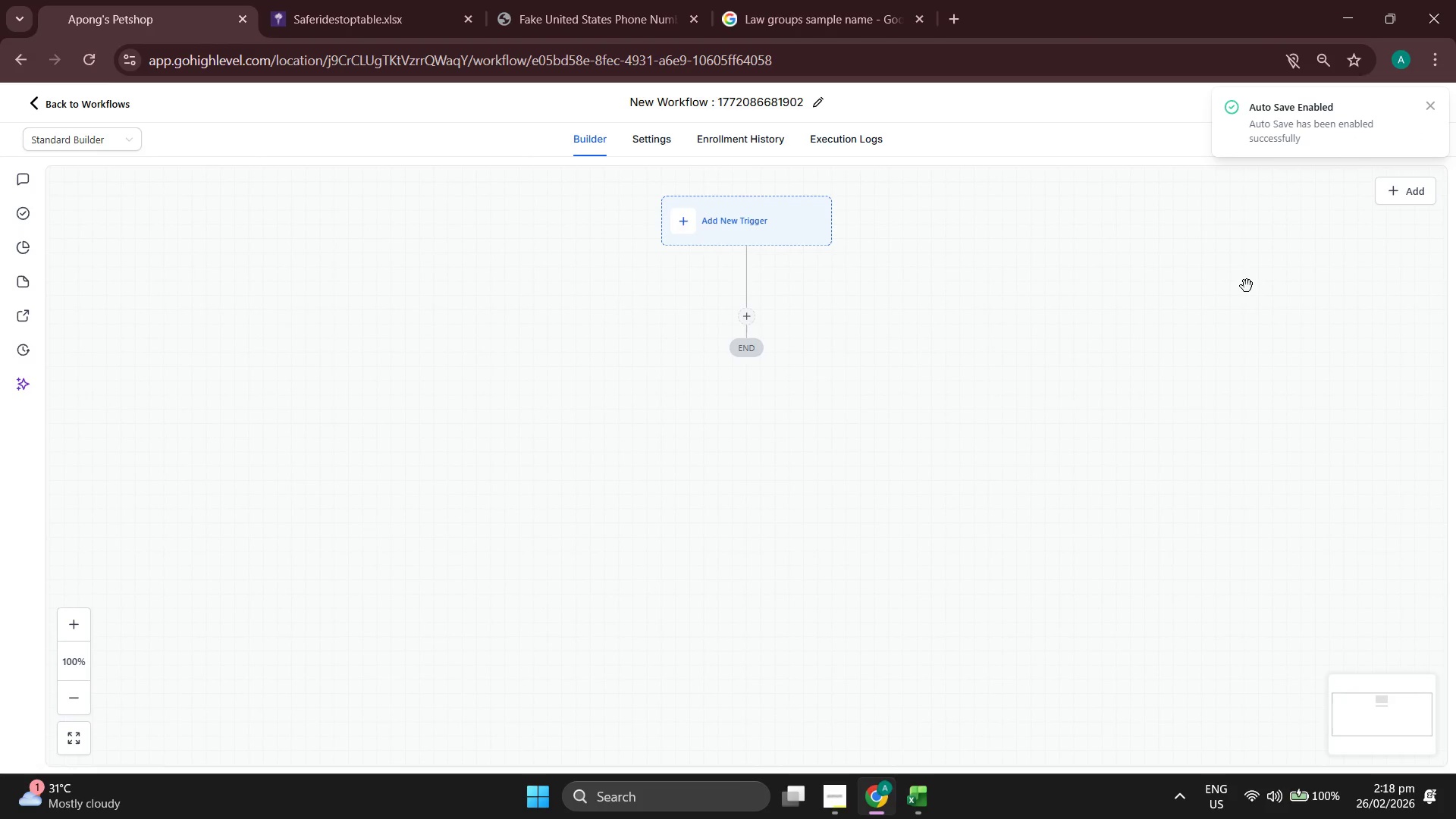 
wait(11.2)
 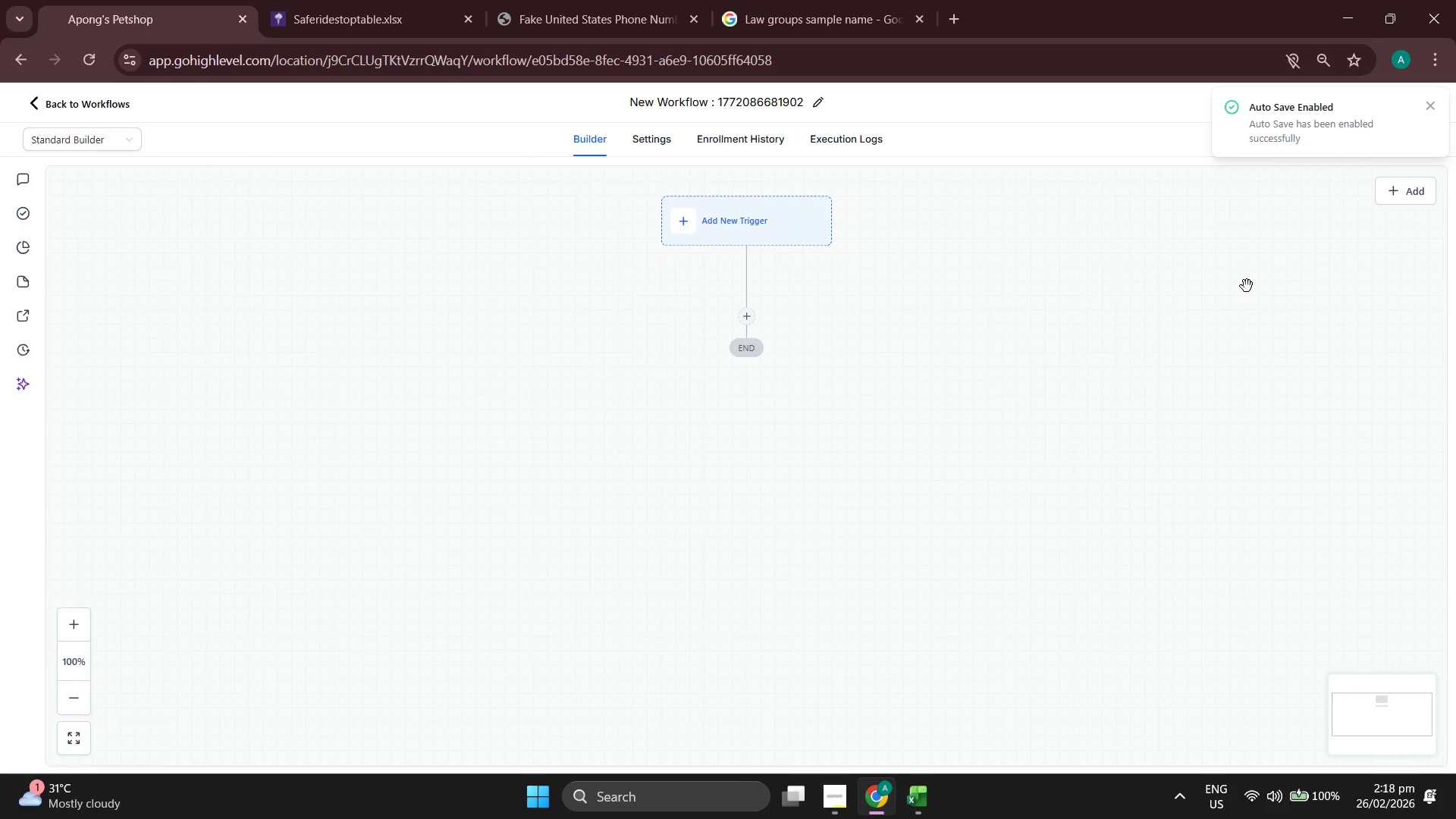 
key(Backspace)
type([Ops] )
 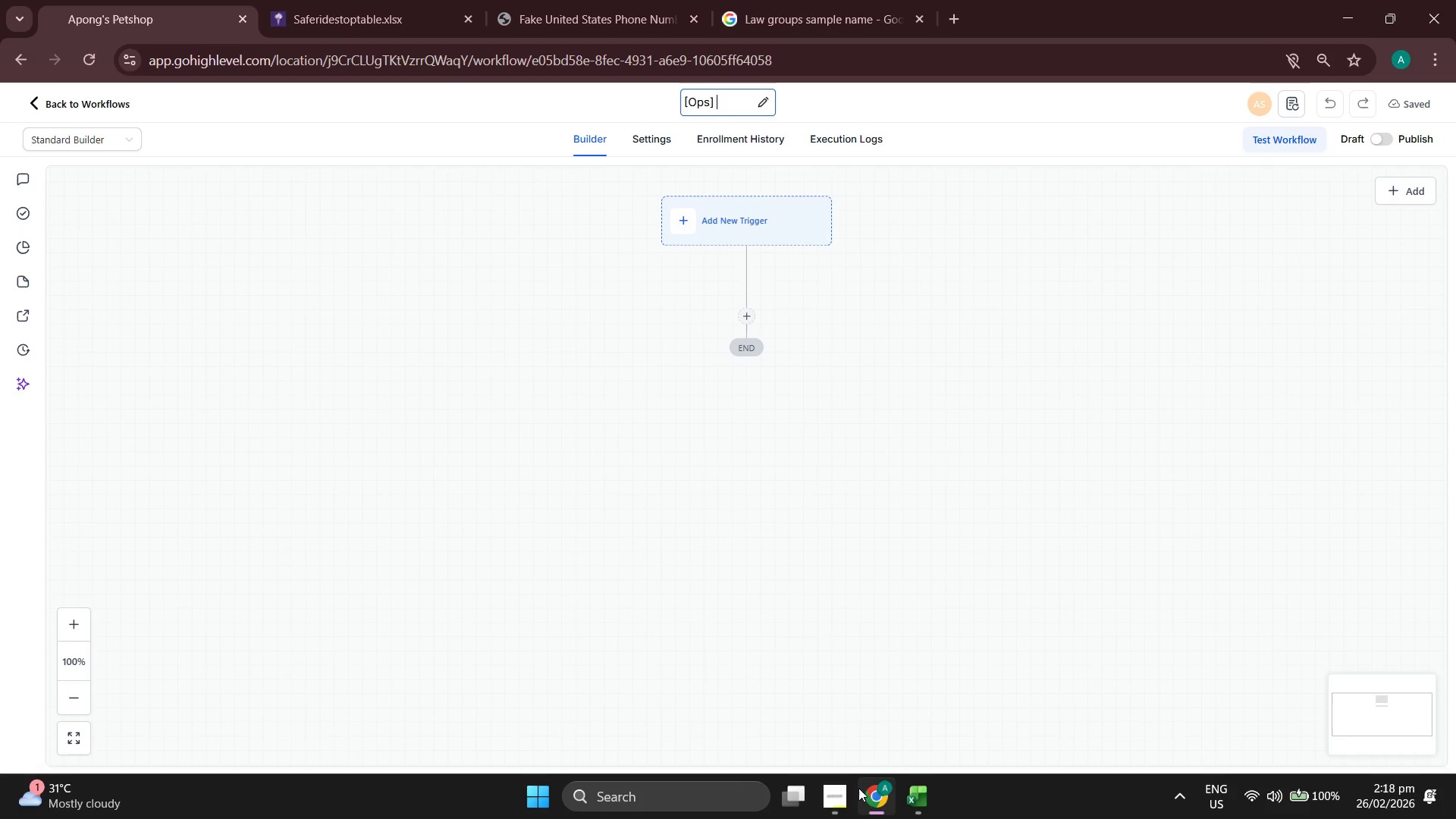 
left_click([849, 804])